 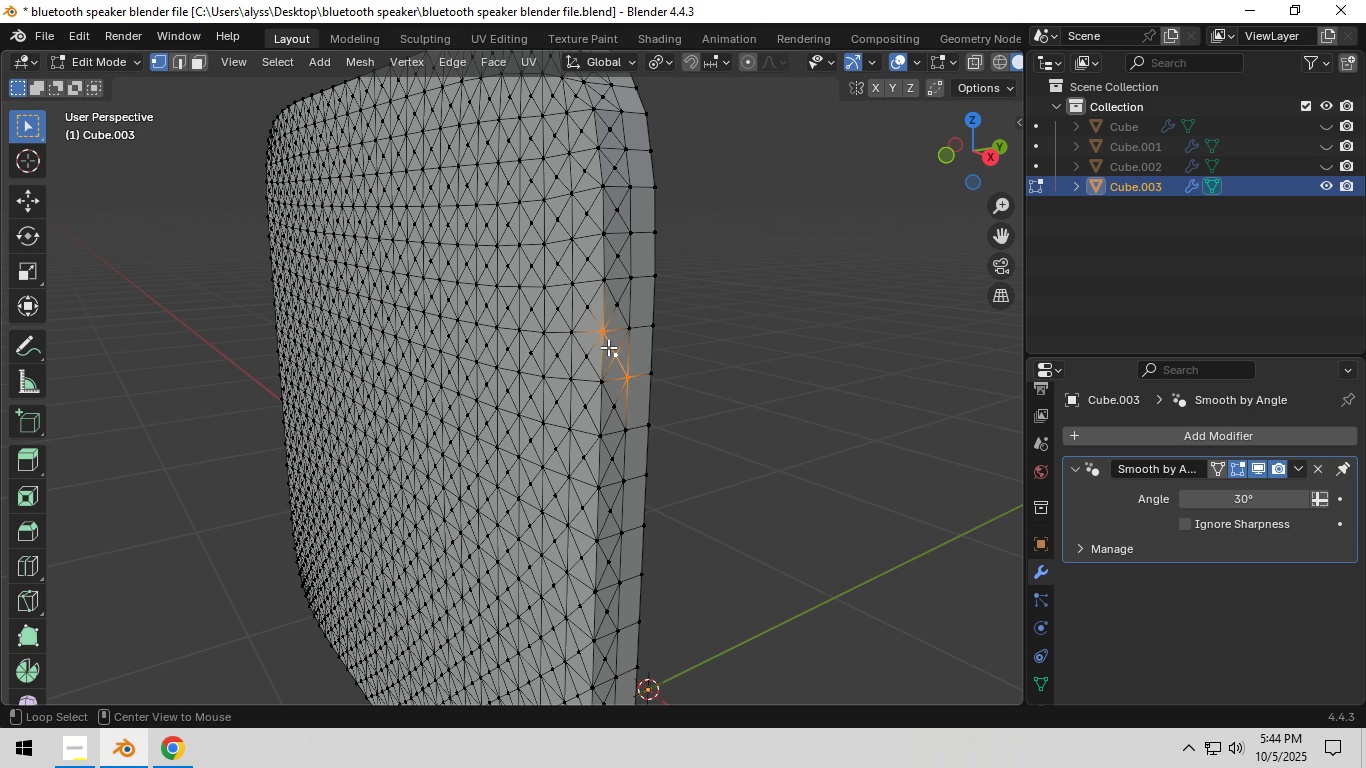 
key(2)
 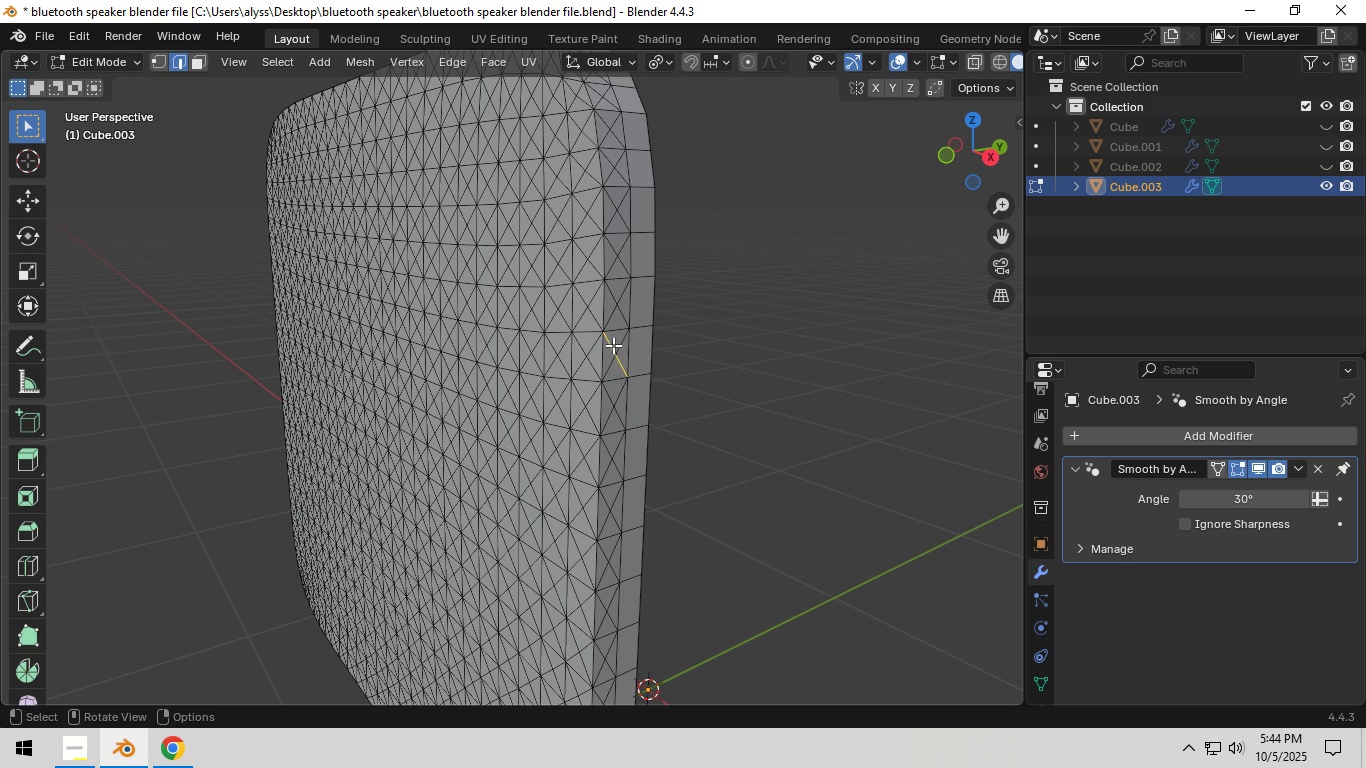 
left_click([612, 343])
 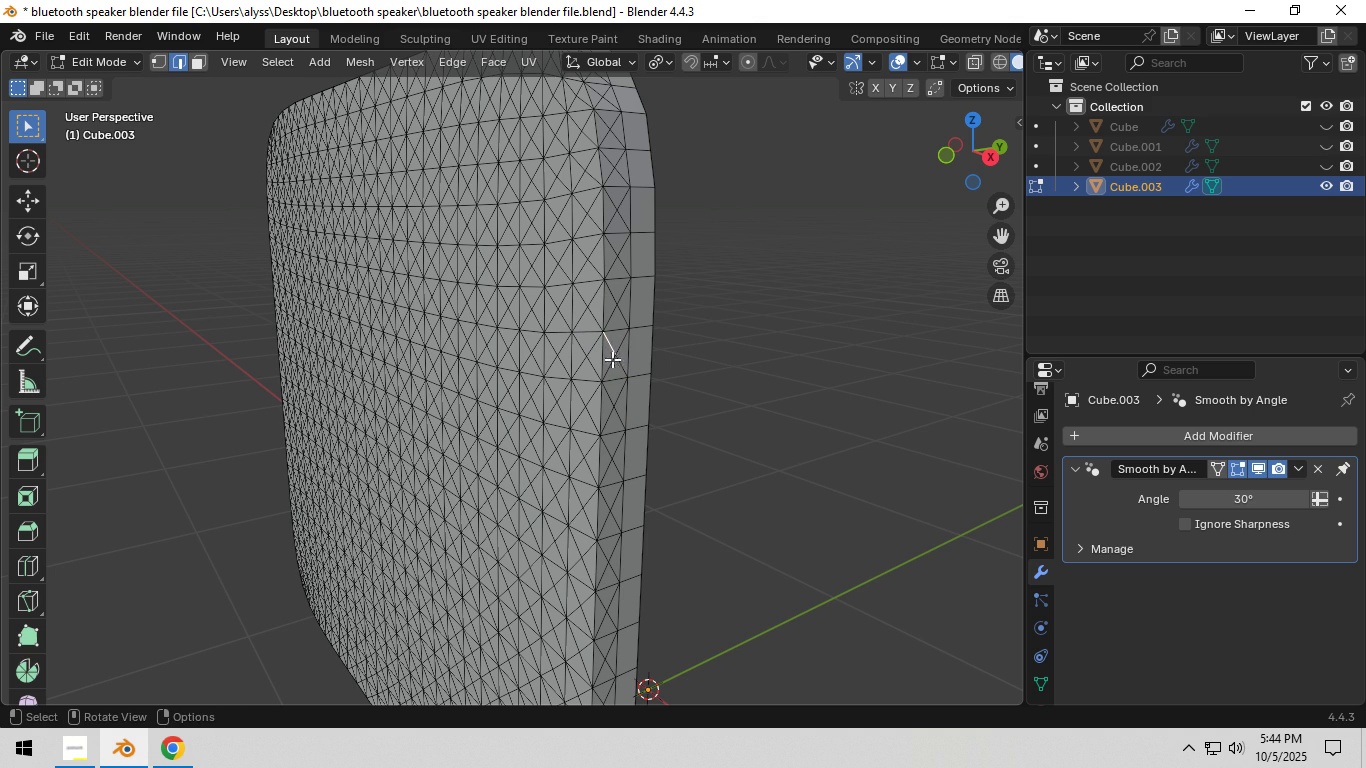 
key(Alt+AltLeft)
 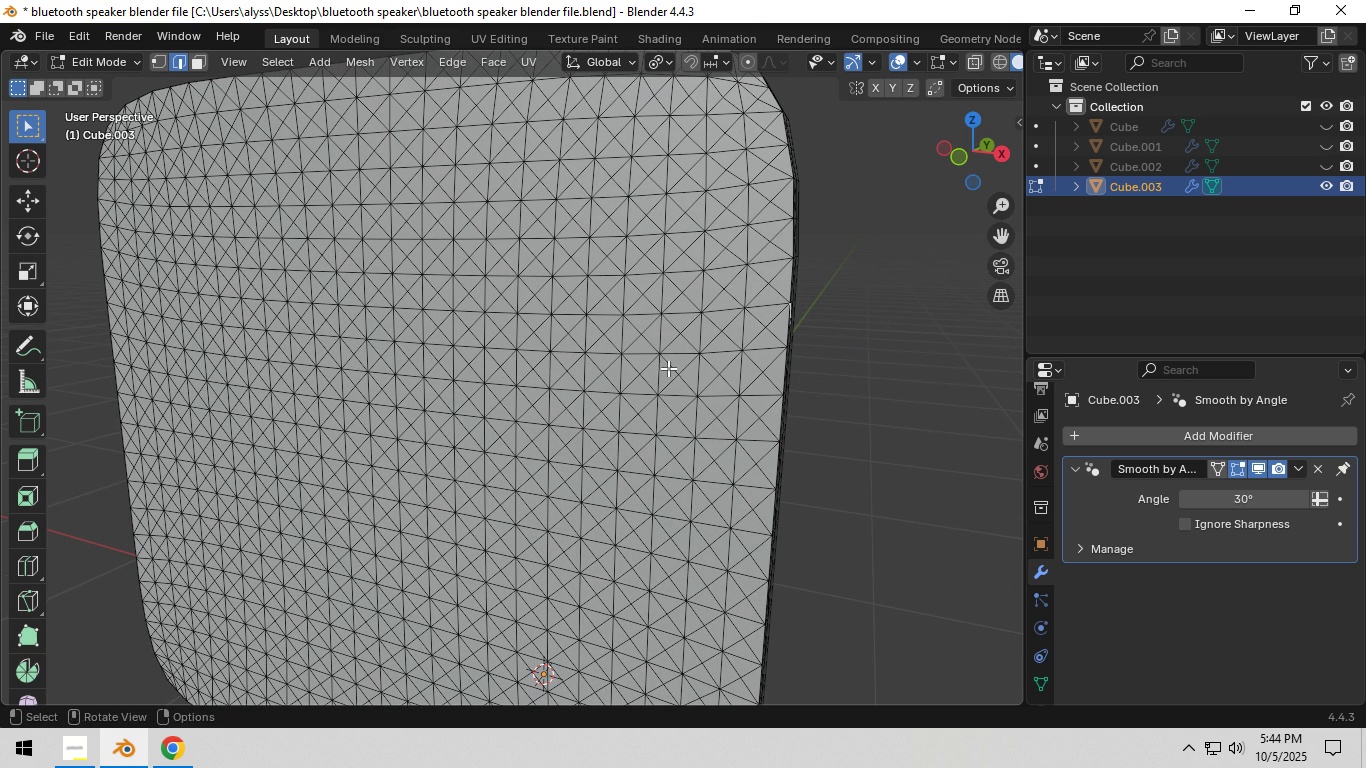 
left_click([666, 366])